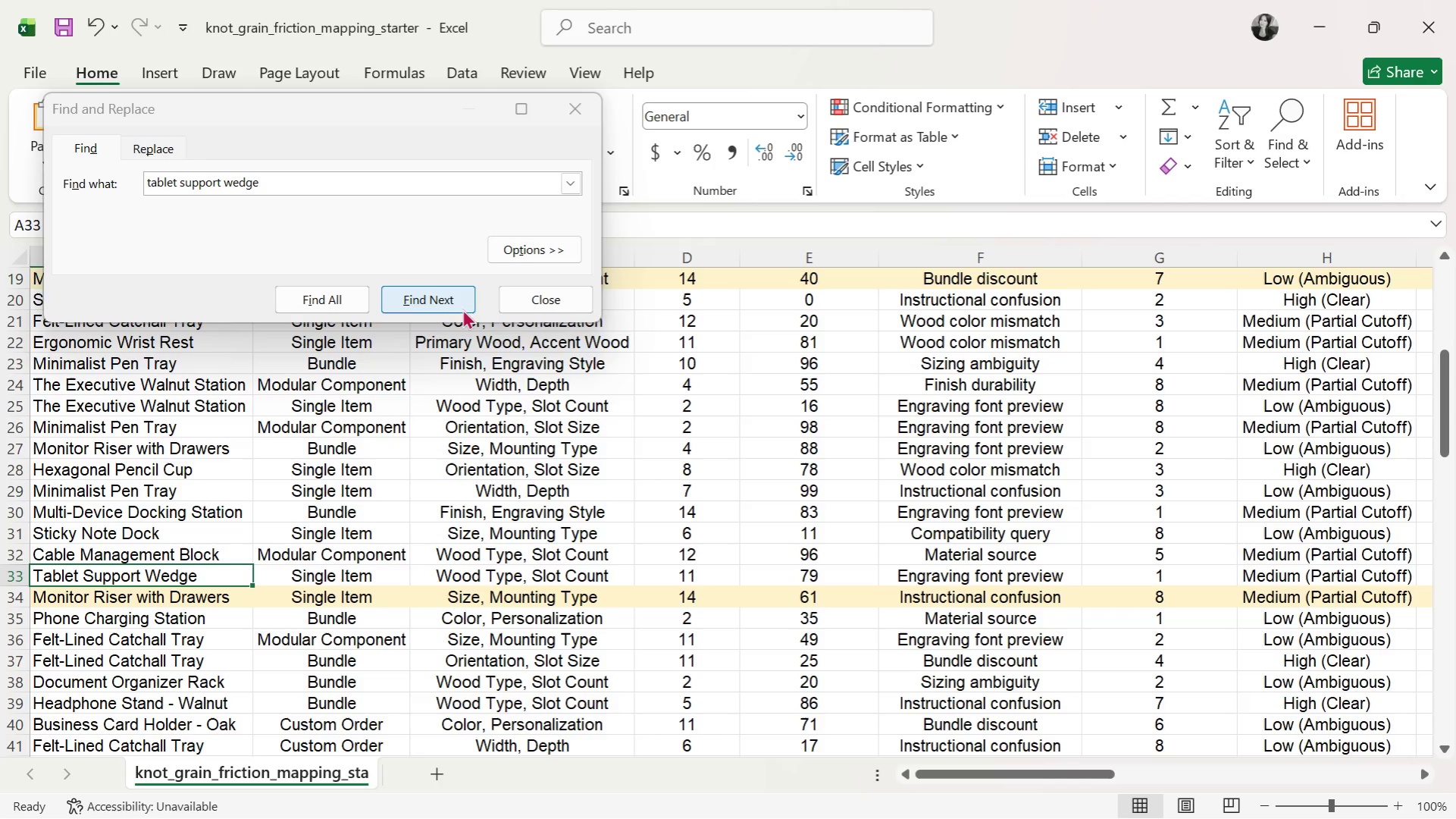 
left_click([458, 306])
 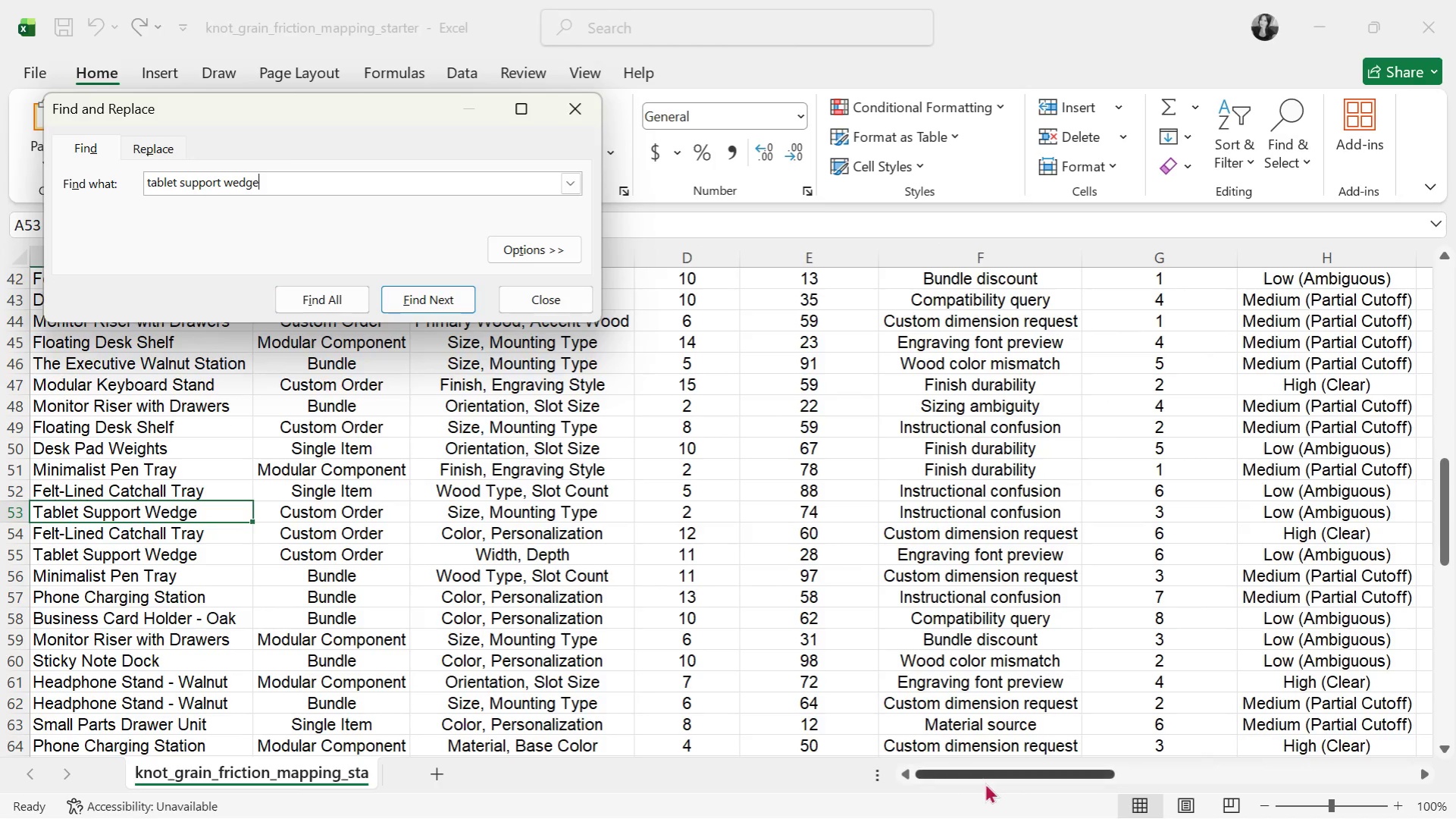 
left_click_drag(start_coordinate=[1005, 775], to_coordinate=[803, 766])
 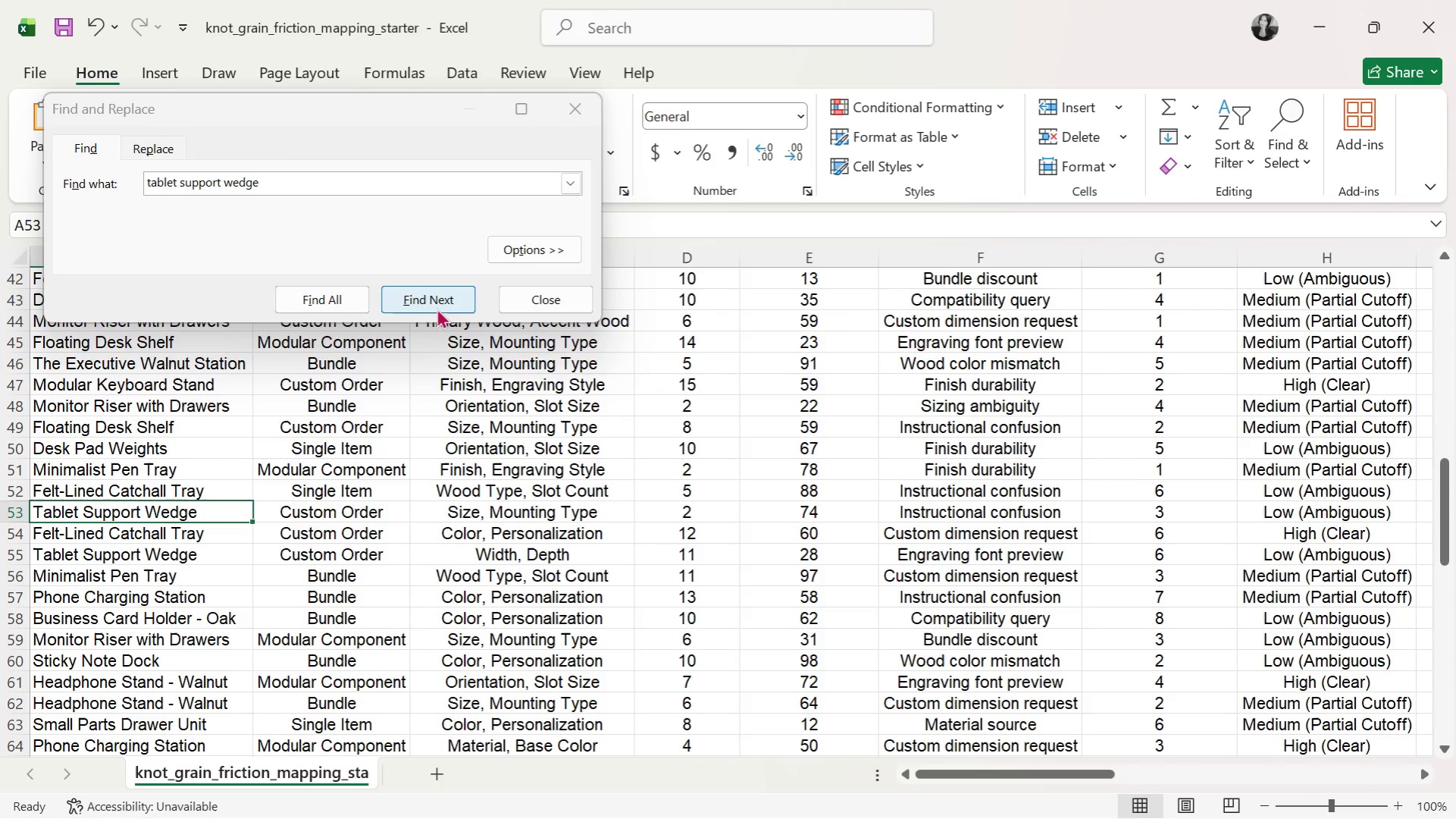 
left_click([437, 306])
 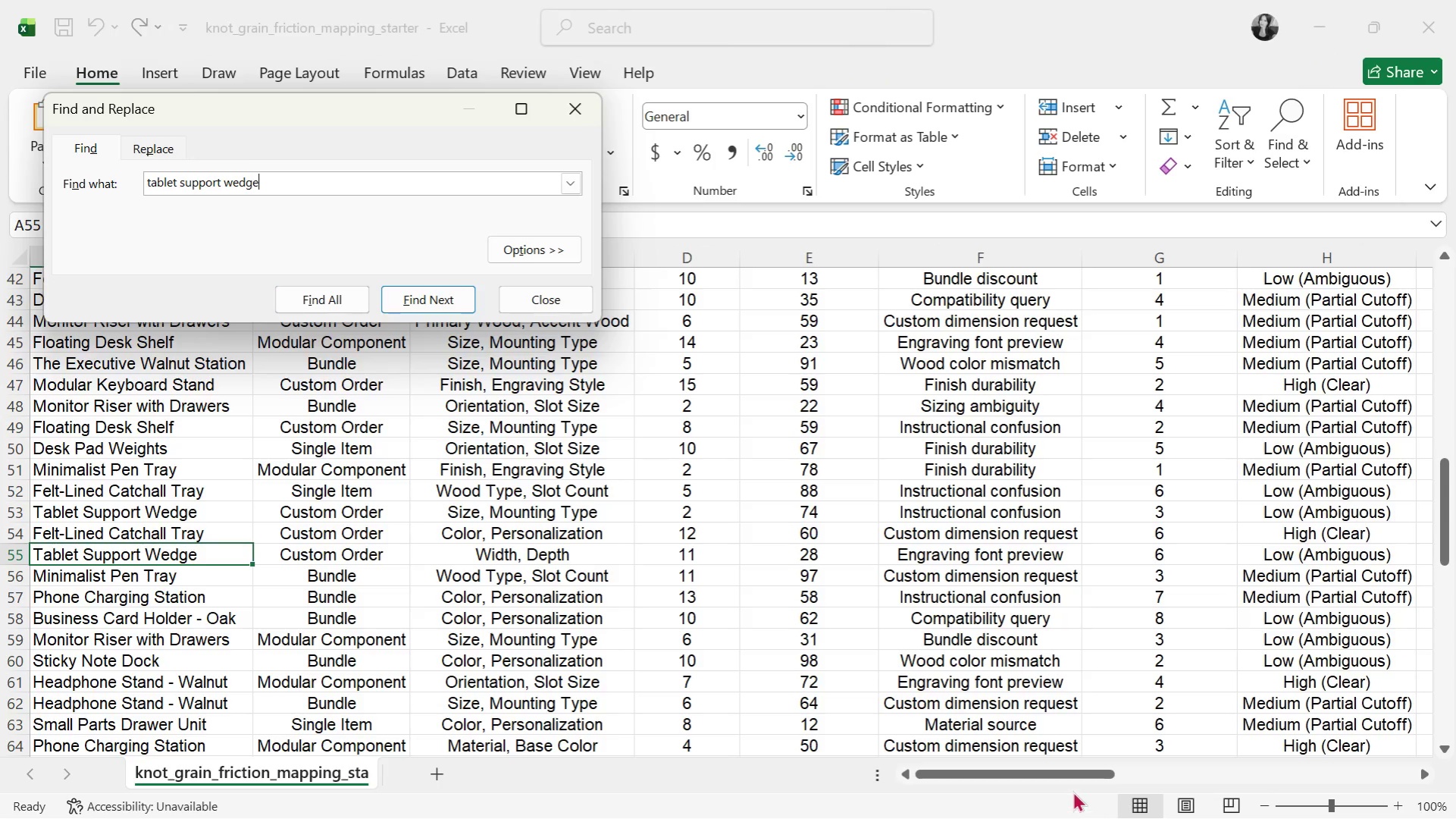 
left_click_drag(start_coordinate=[1062, 777], to_coordinate=[885, 772])
 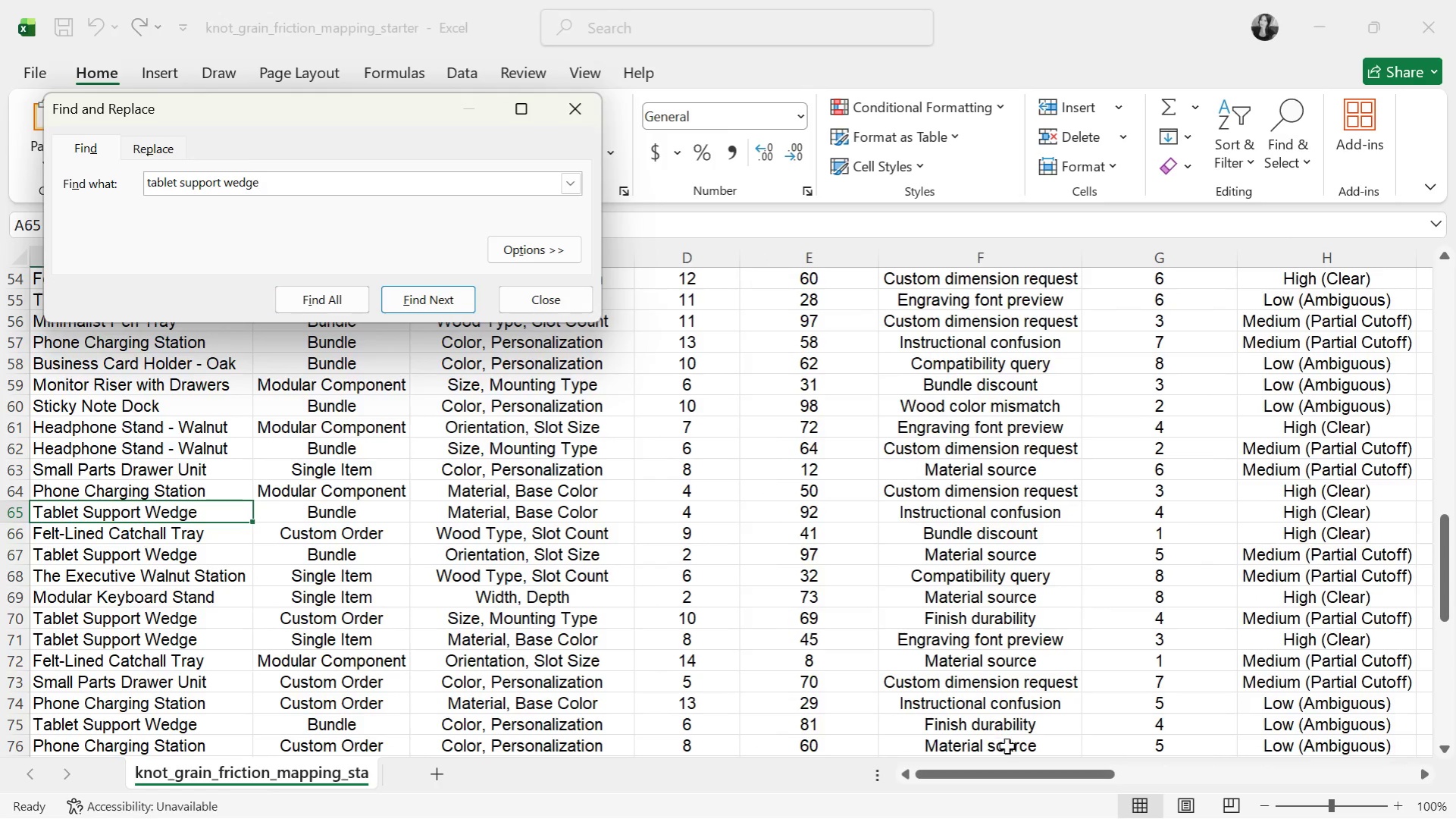 
left_click_drag(start_coordinate=[1012, 777], to_coordinate=[537, 744])
 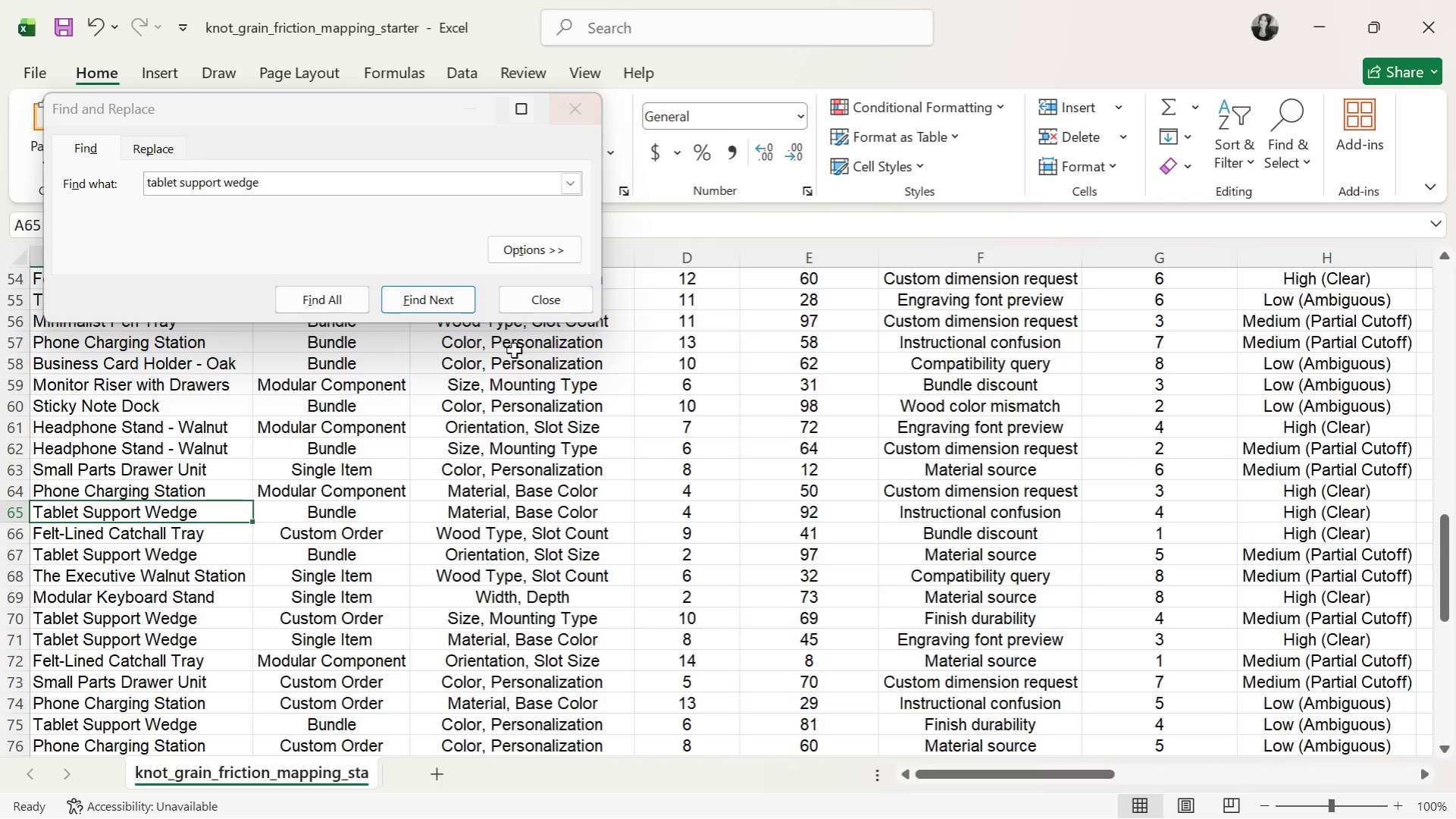 
left_click([445, 300])
 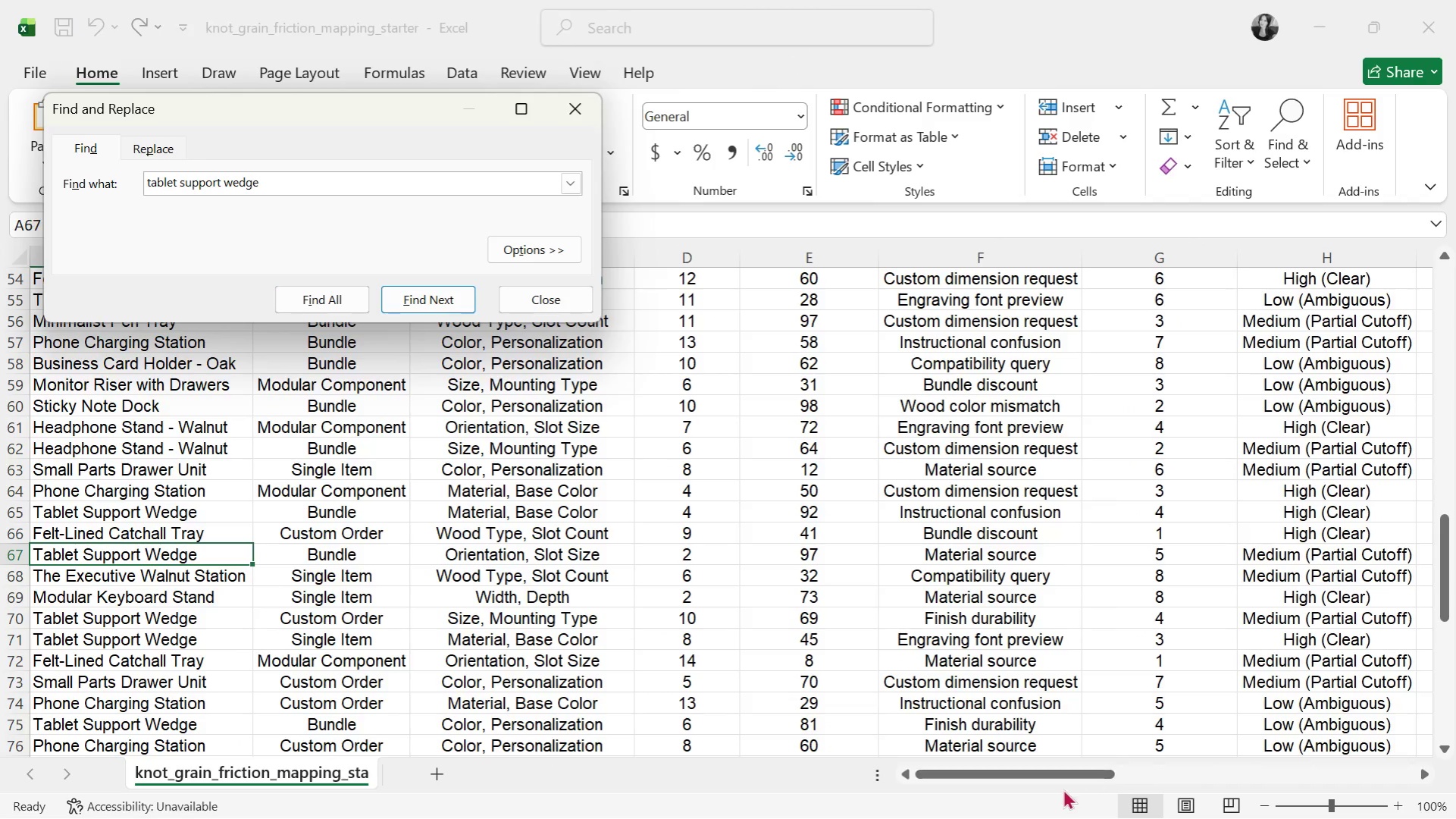 
left_click_drag(start_coordinate=[1065, 773], to_coordinate=[743, 781])
 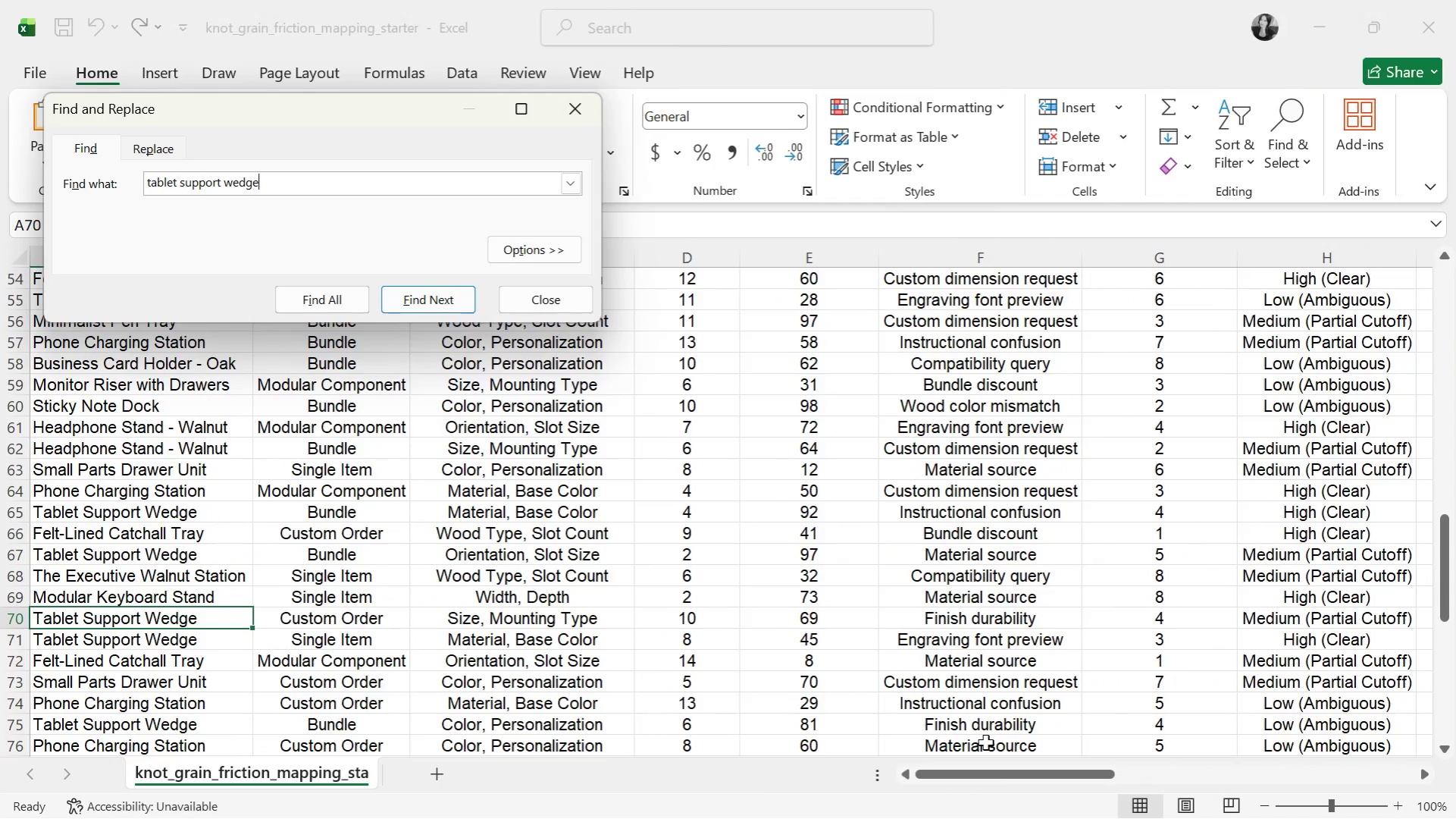 
left_click_drag(start_coordinate=[1061, 772], to_coordinate=[975, 774])
 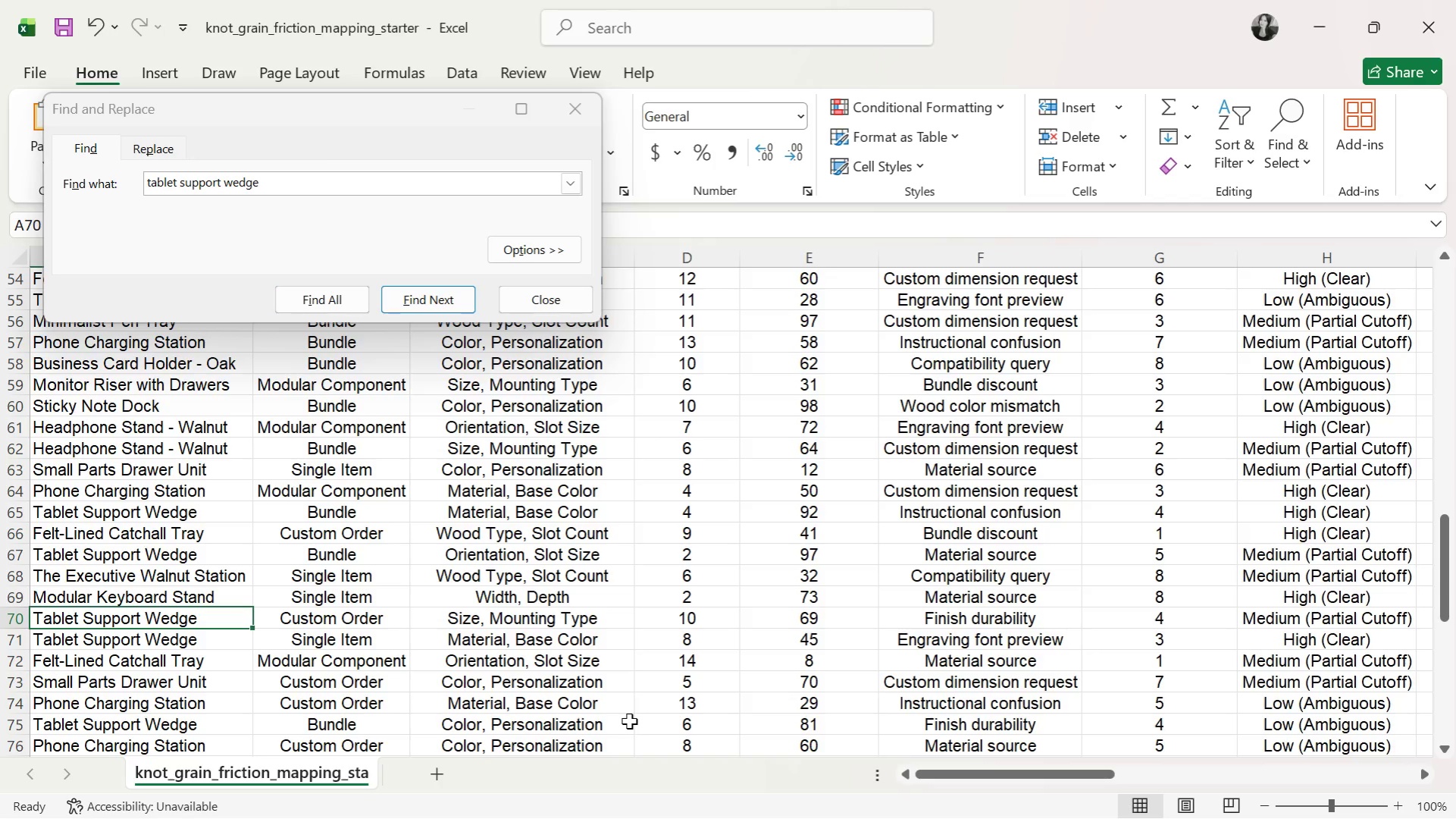 
wait(18.03)
 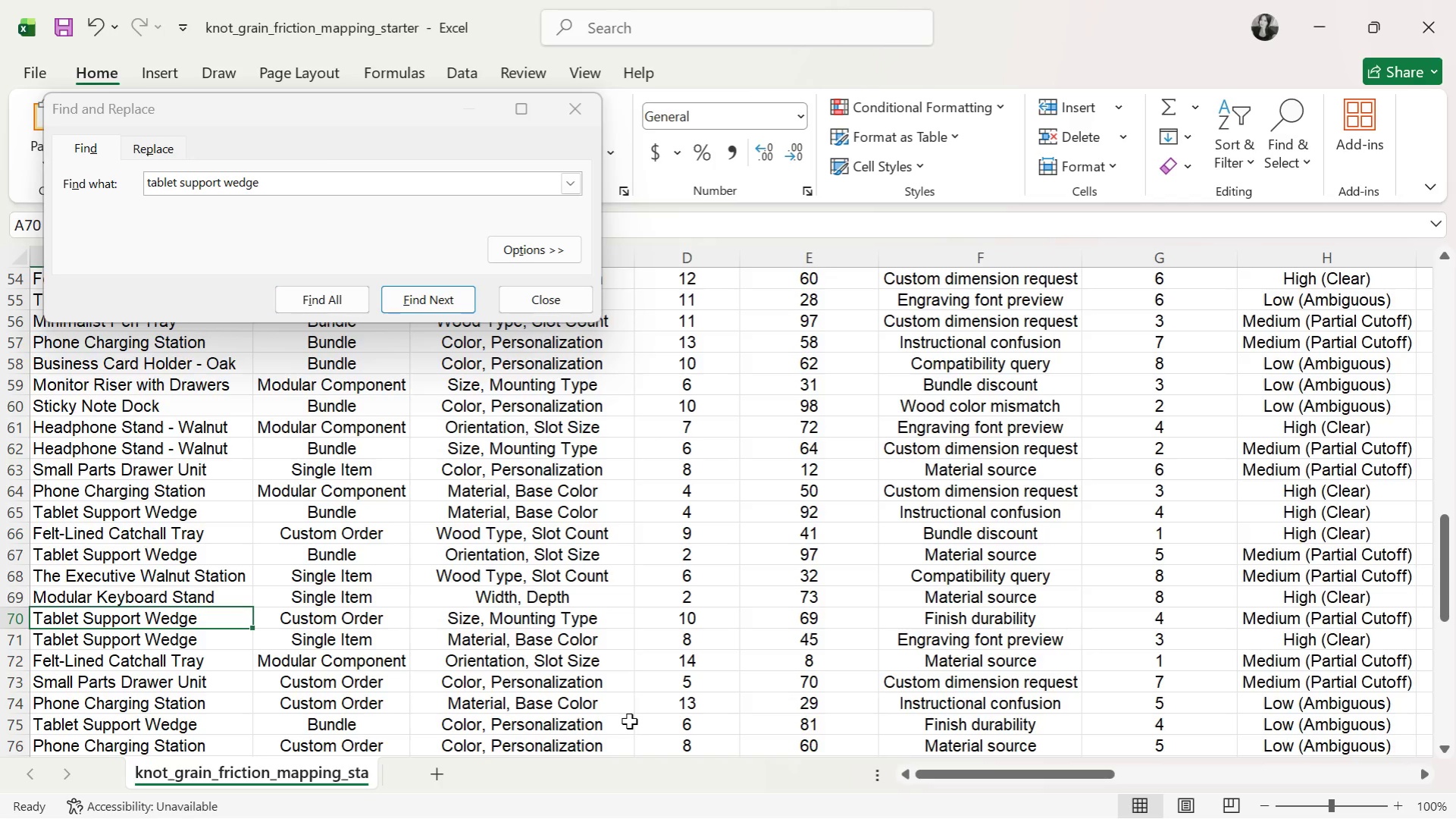 
left_click([437, 314])
 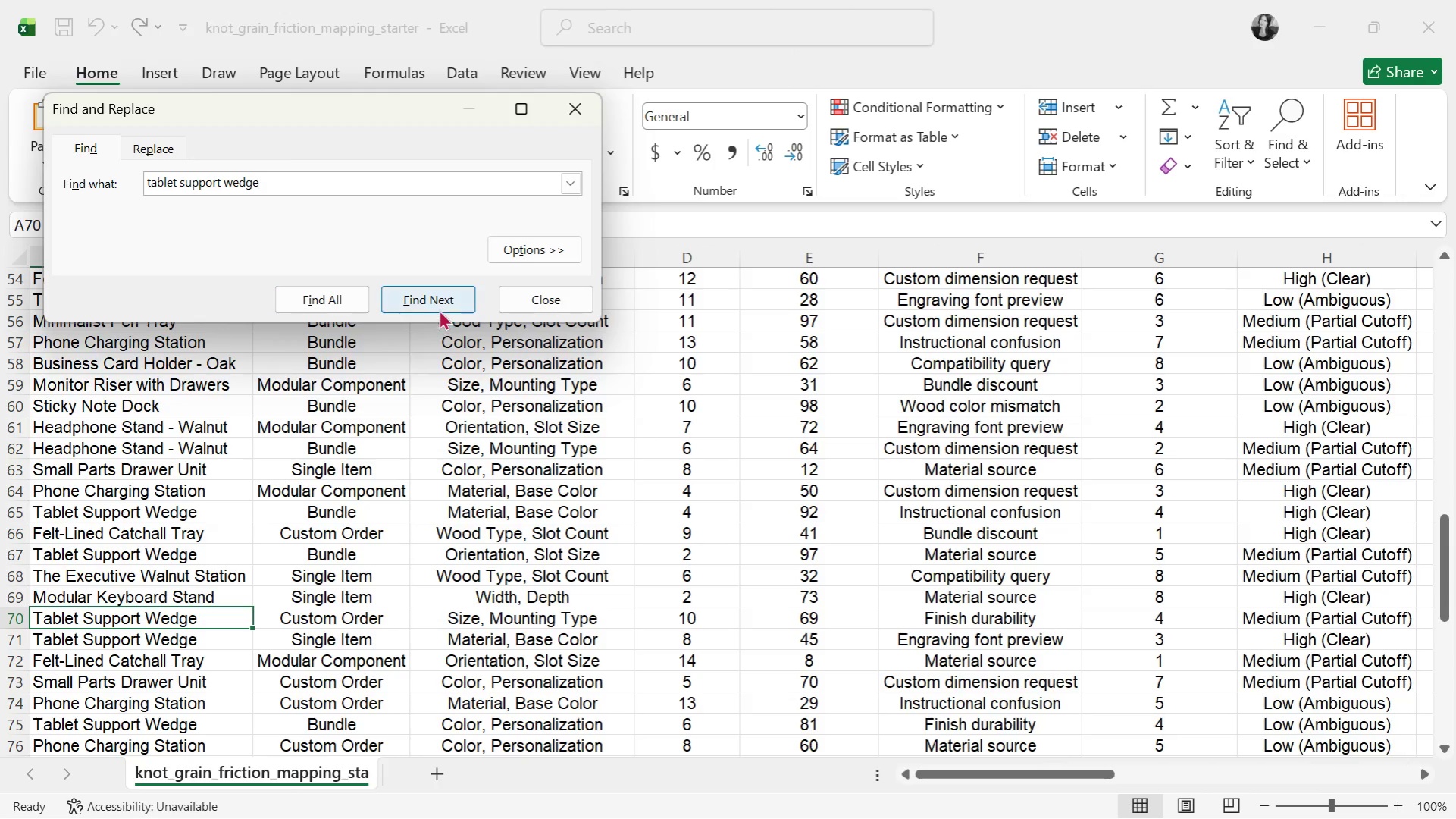 
left_click([439, 308])
 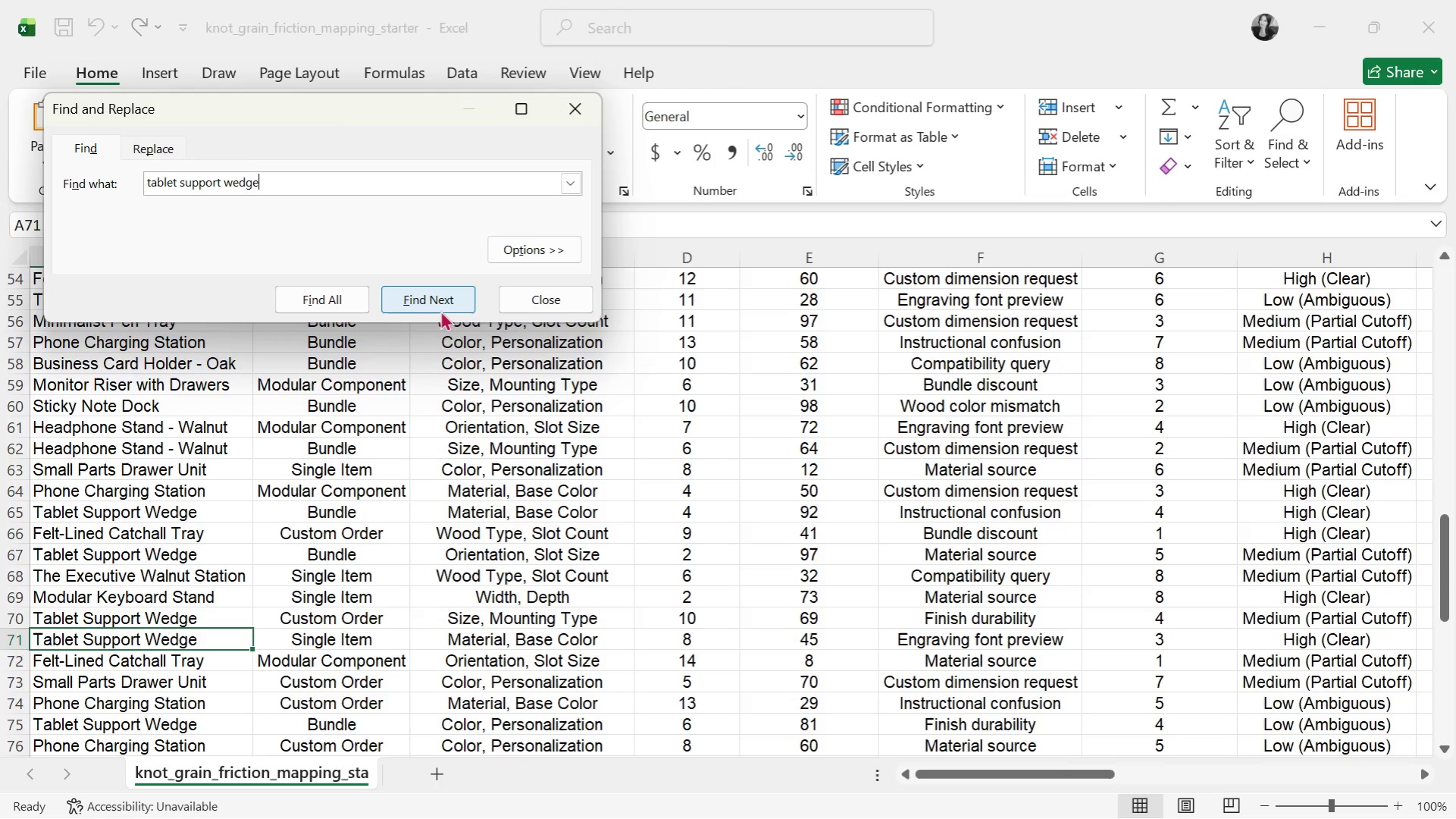 
wait(21.27)
 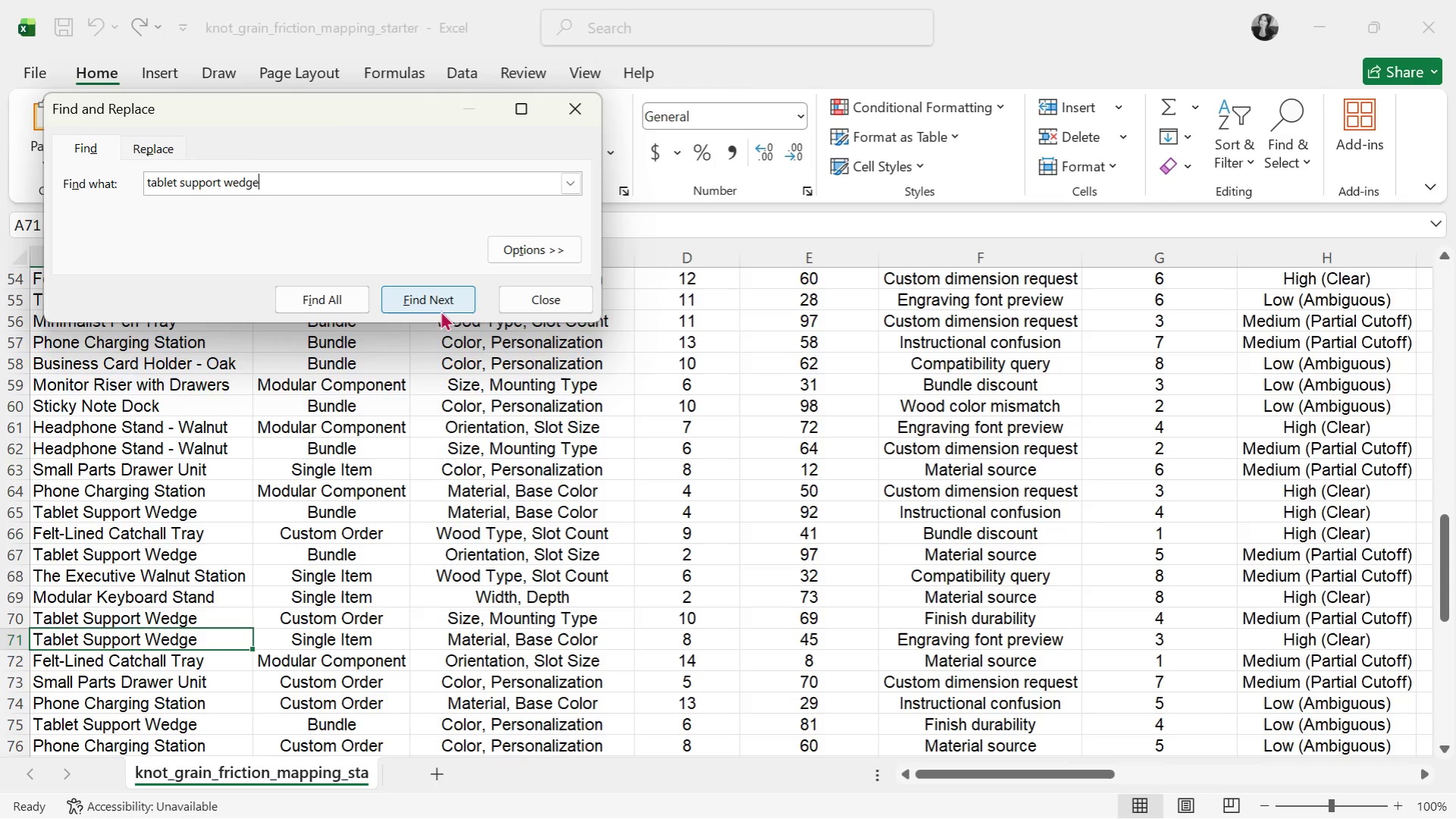 
left_click_drag(start_coordinate=[1083, 780], to_coordinate=[958, 774])
 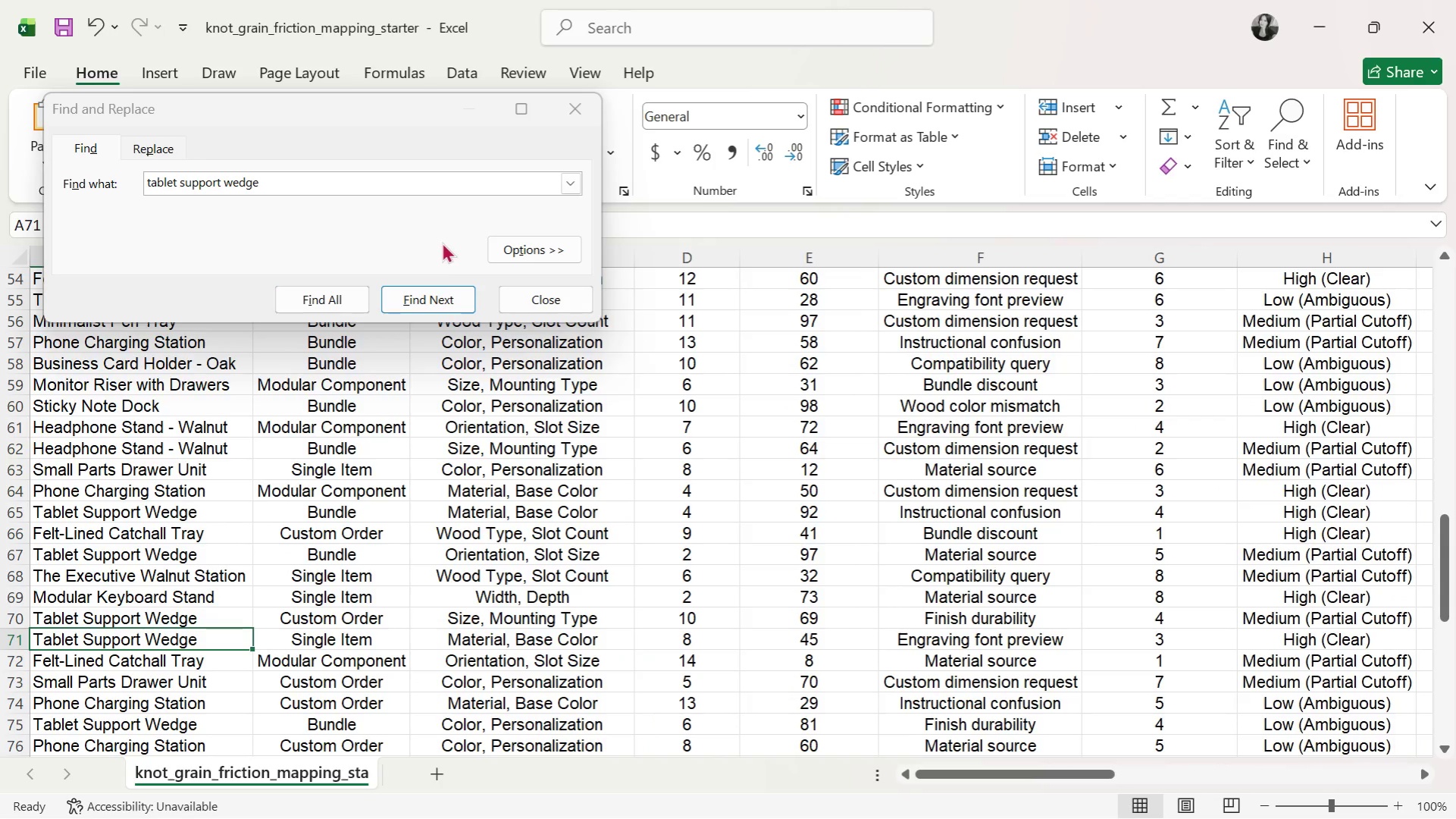 
left_click([437, 306])
 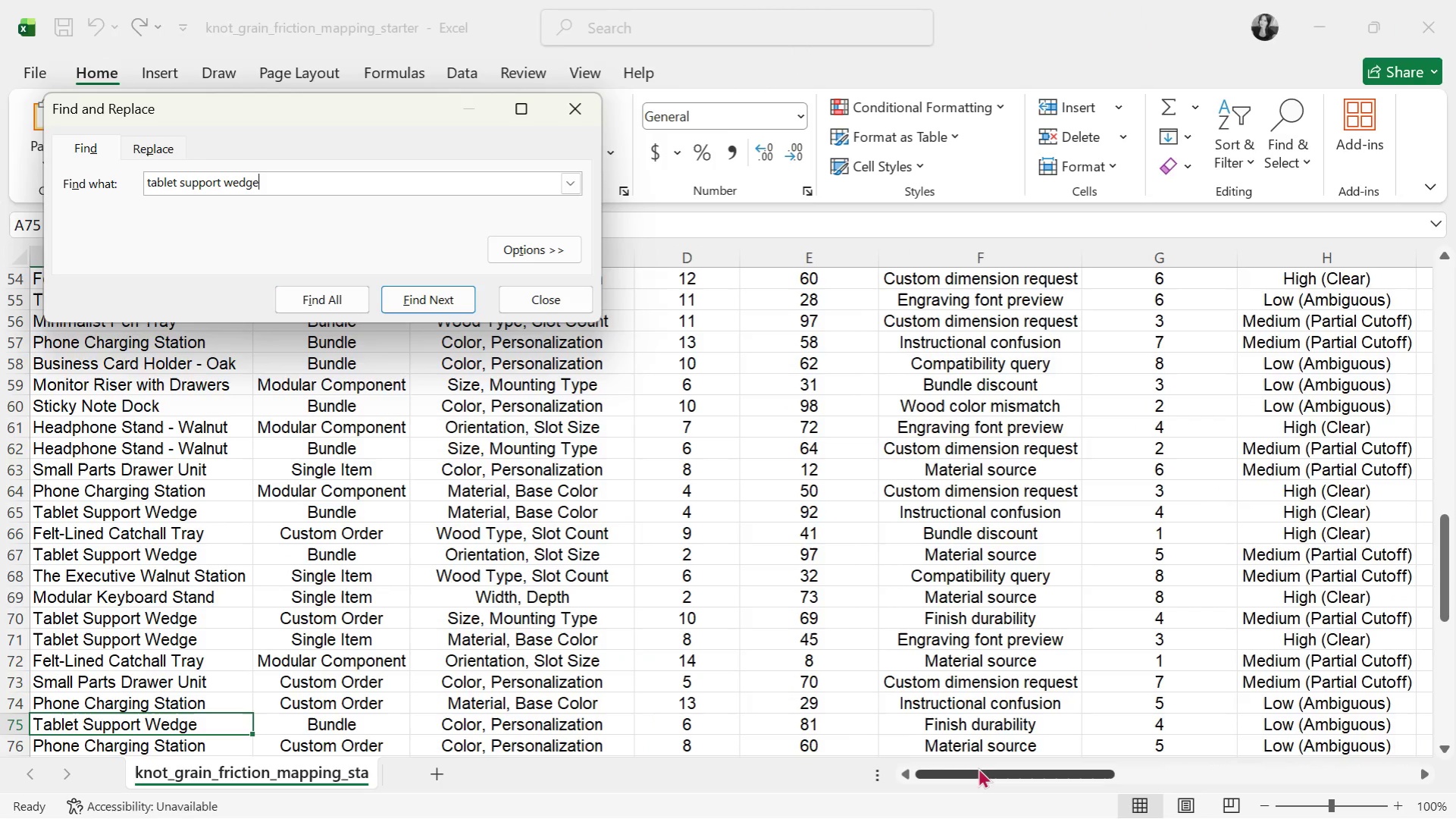 
left_click([978, 767])
 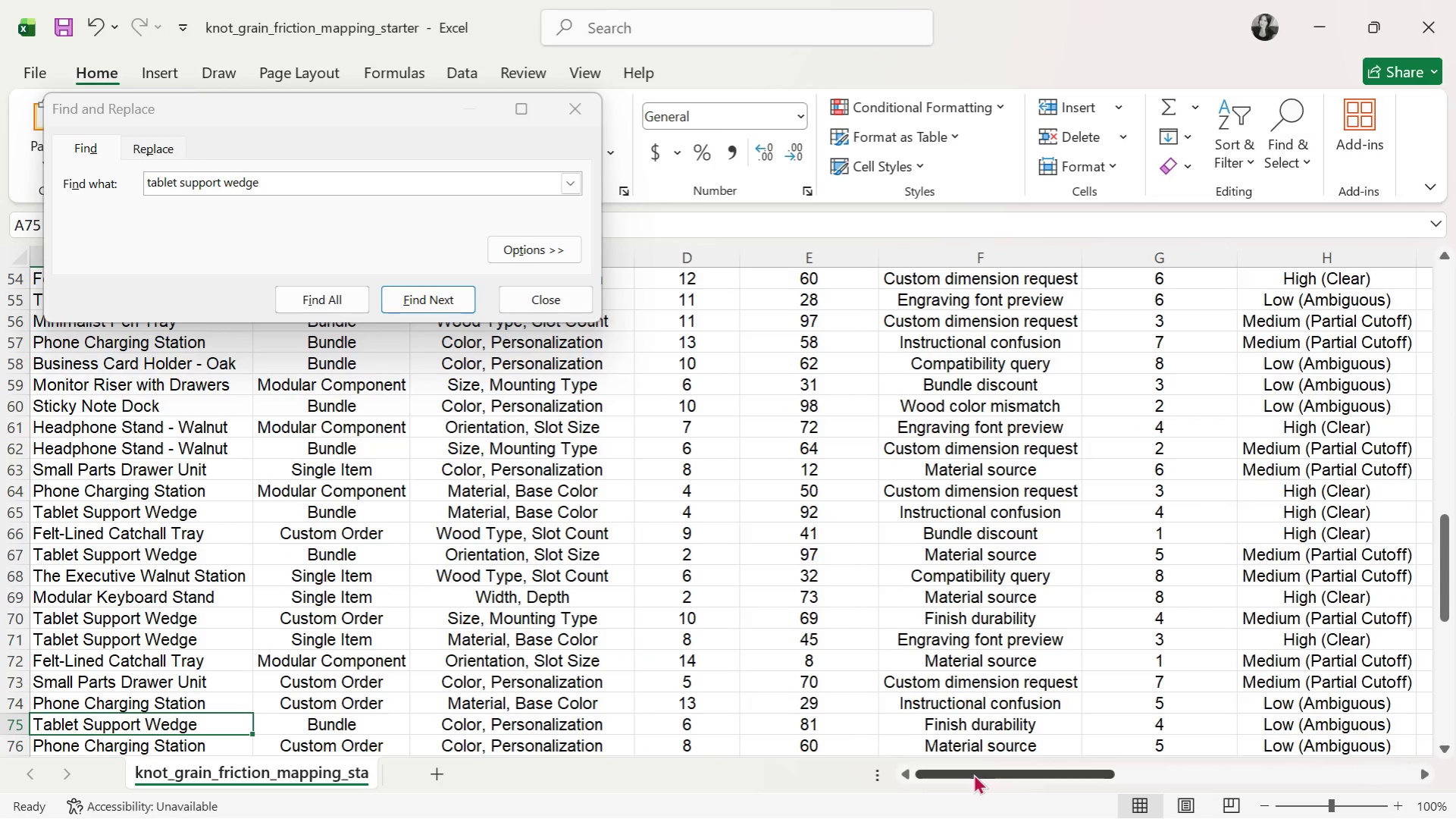 
left_click_drag(start_coordinate=[973, 774], to_coordinate=[350, 693])
 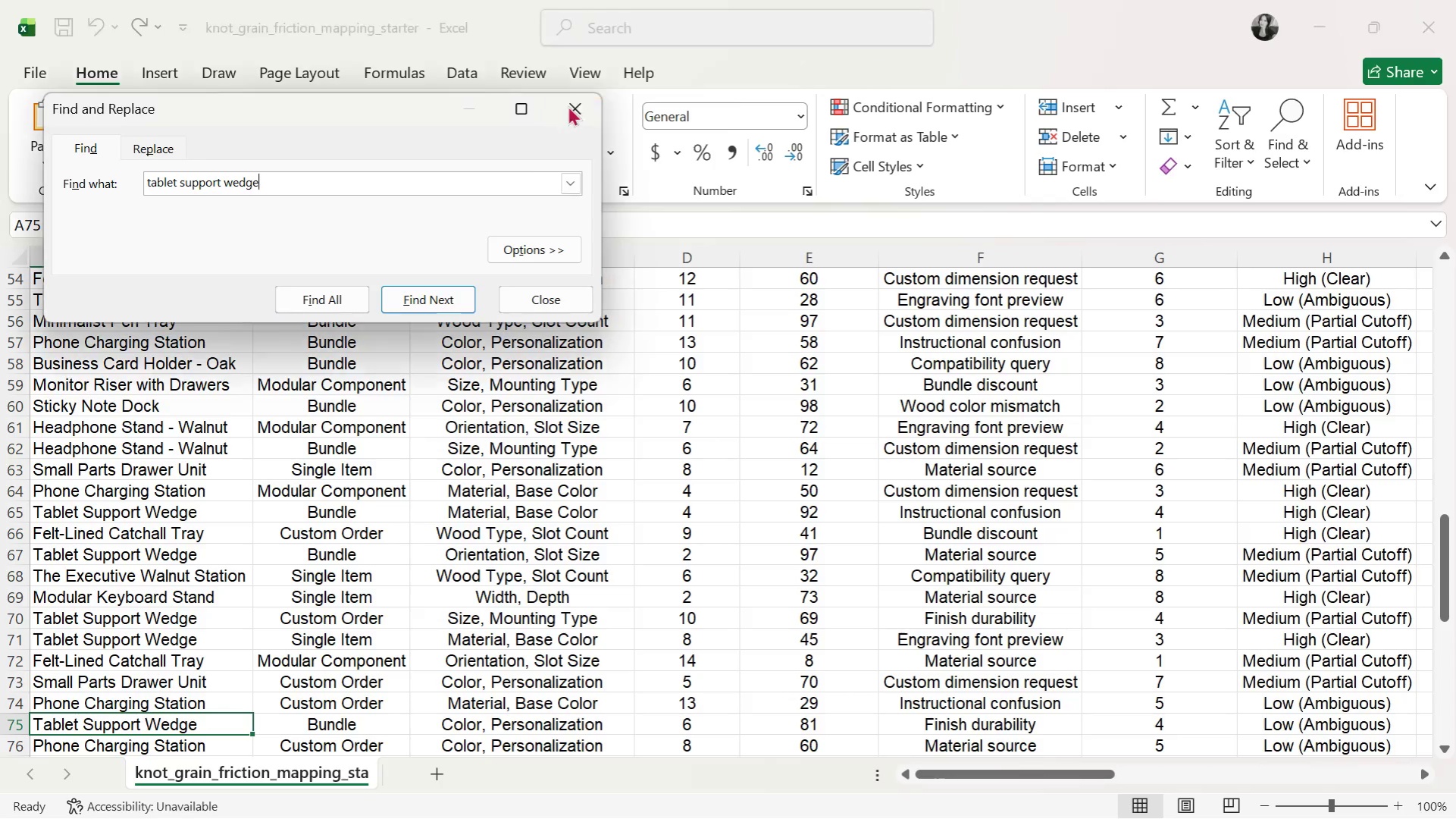 
scroll: coordinate [884, 634], scroll_direction: up, amount: 27.0
 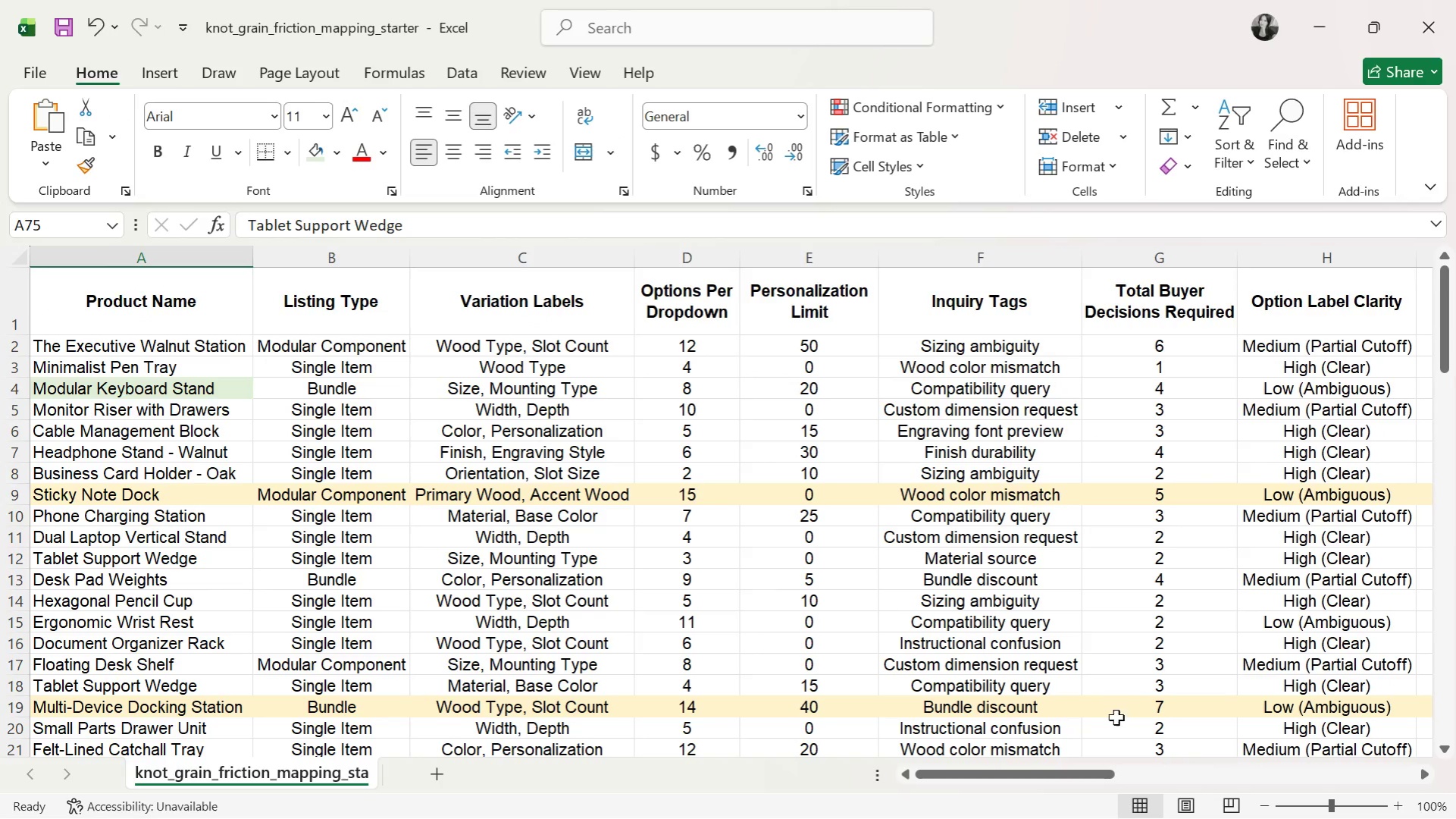 
left_click_drag(start_coordinate=[1072, 772], to_coordinate=[1323, 741])
 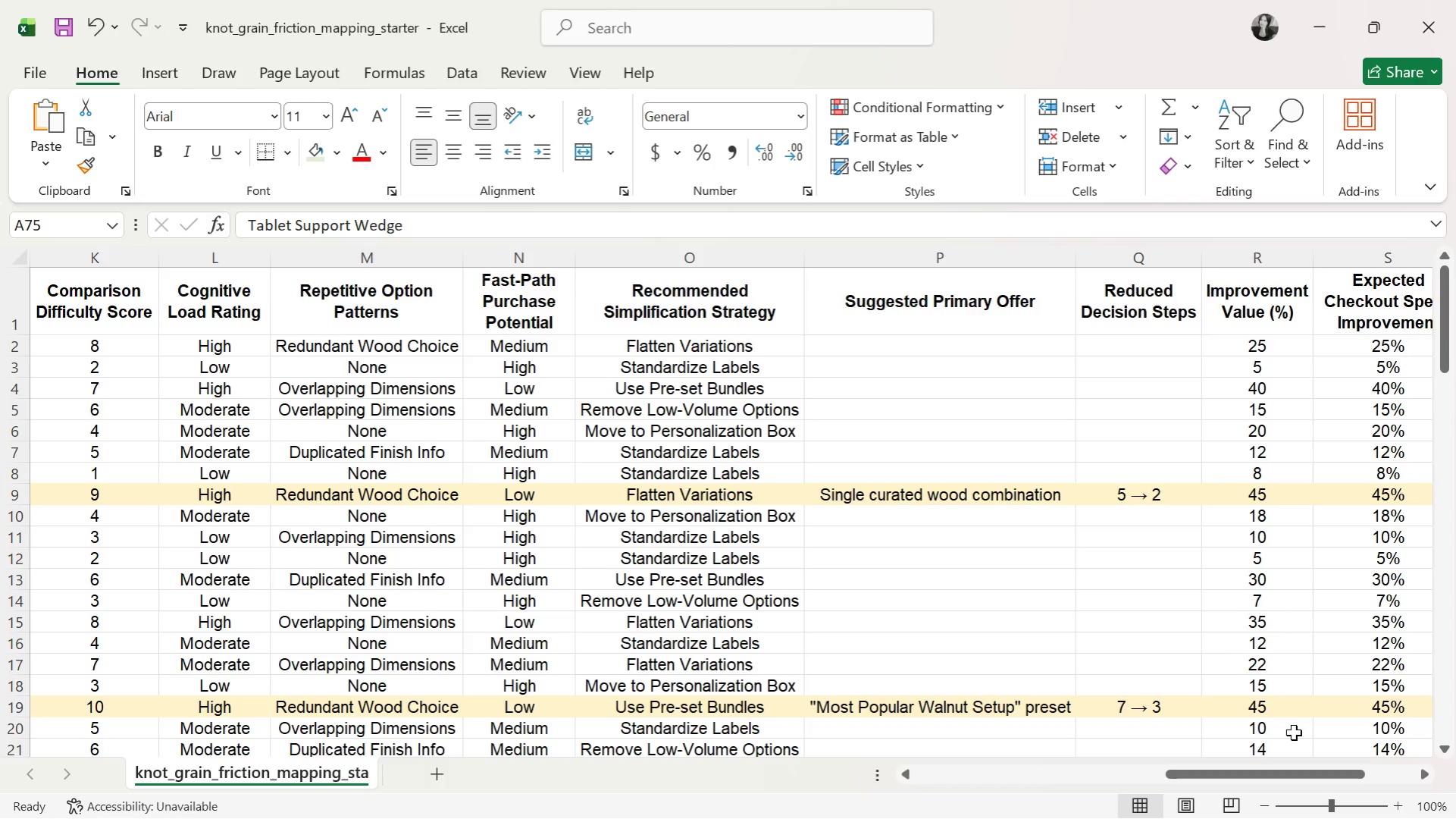 
wait(79.34)
 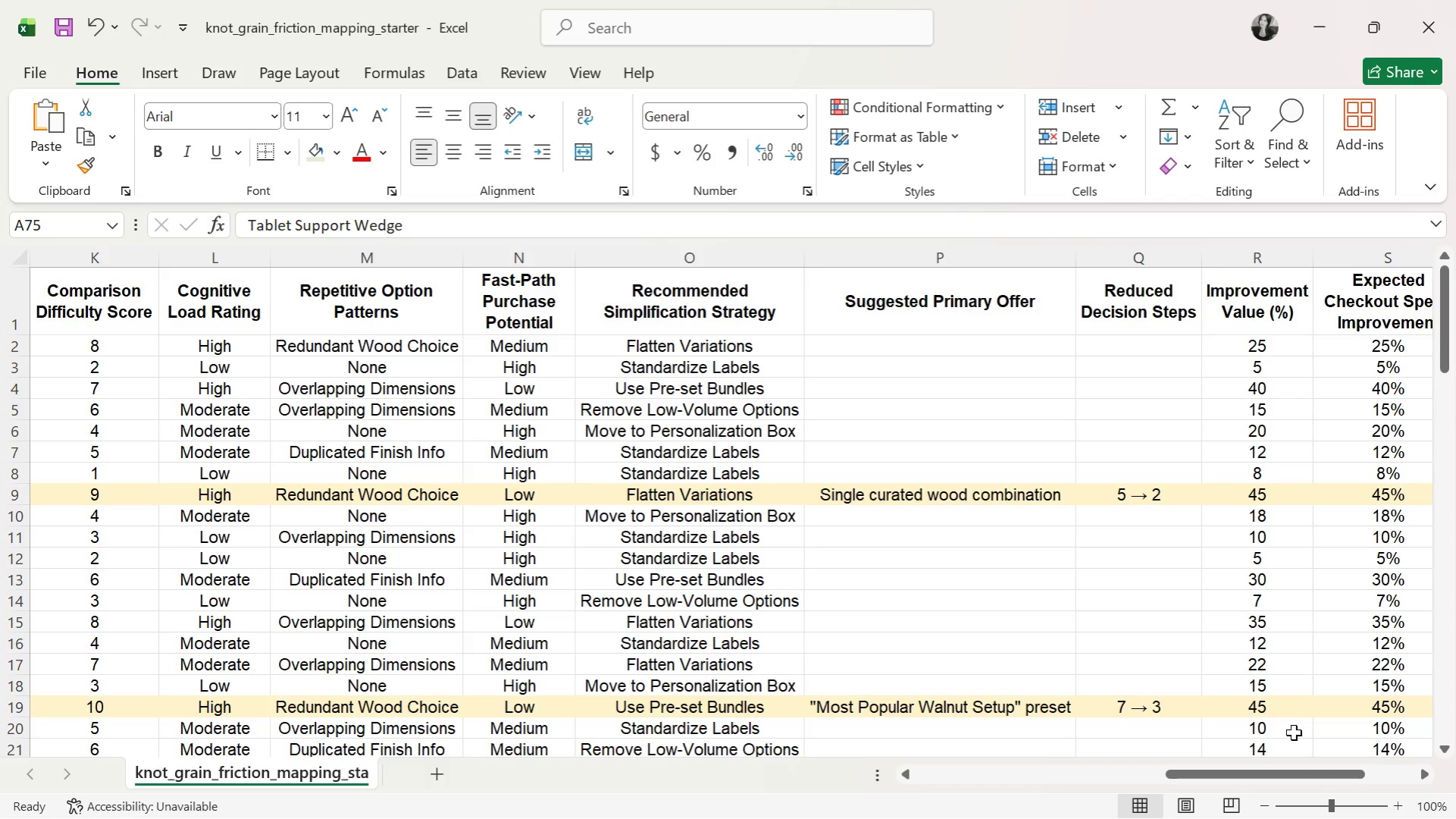 
scroll: coordinate [691, 579], scroll_direction: up, amount: 1.0
 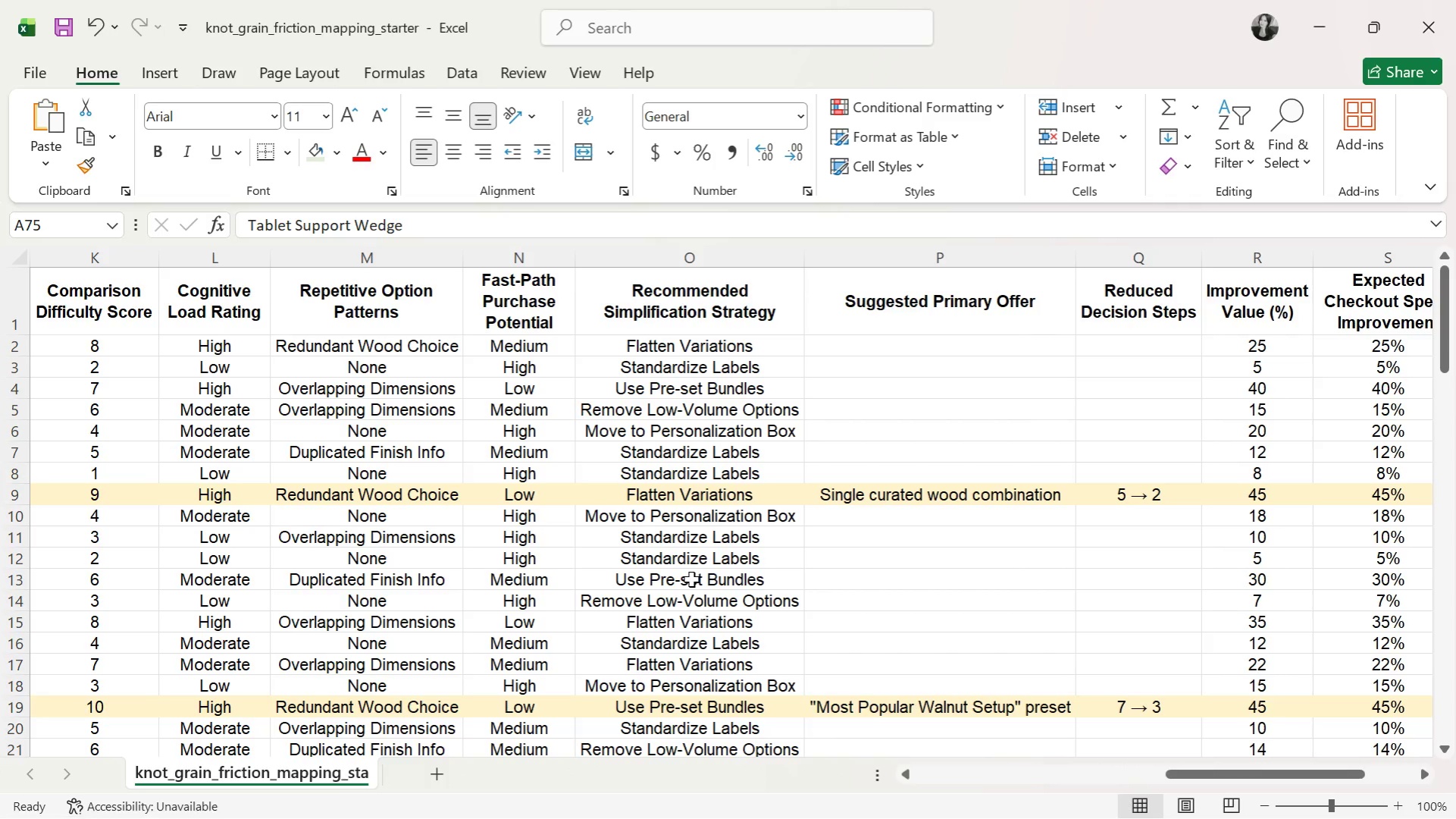 
scroll: coordinate [691, 579], scroll_direction: down, amount: 4.0
 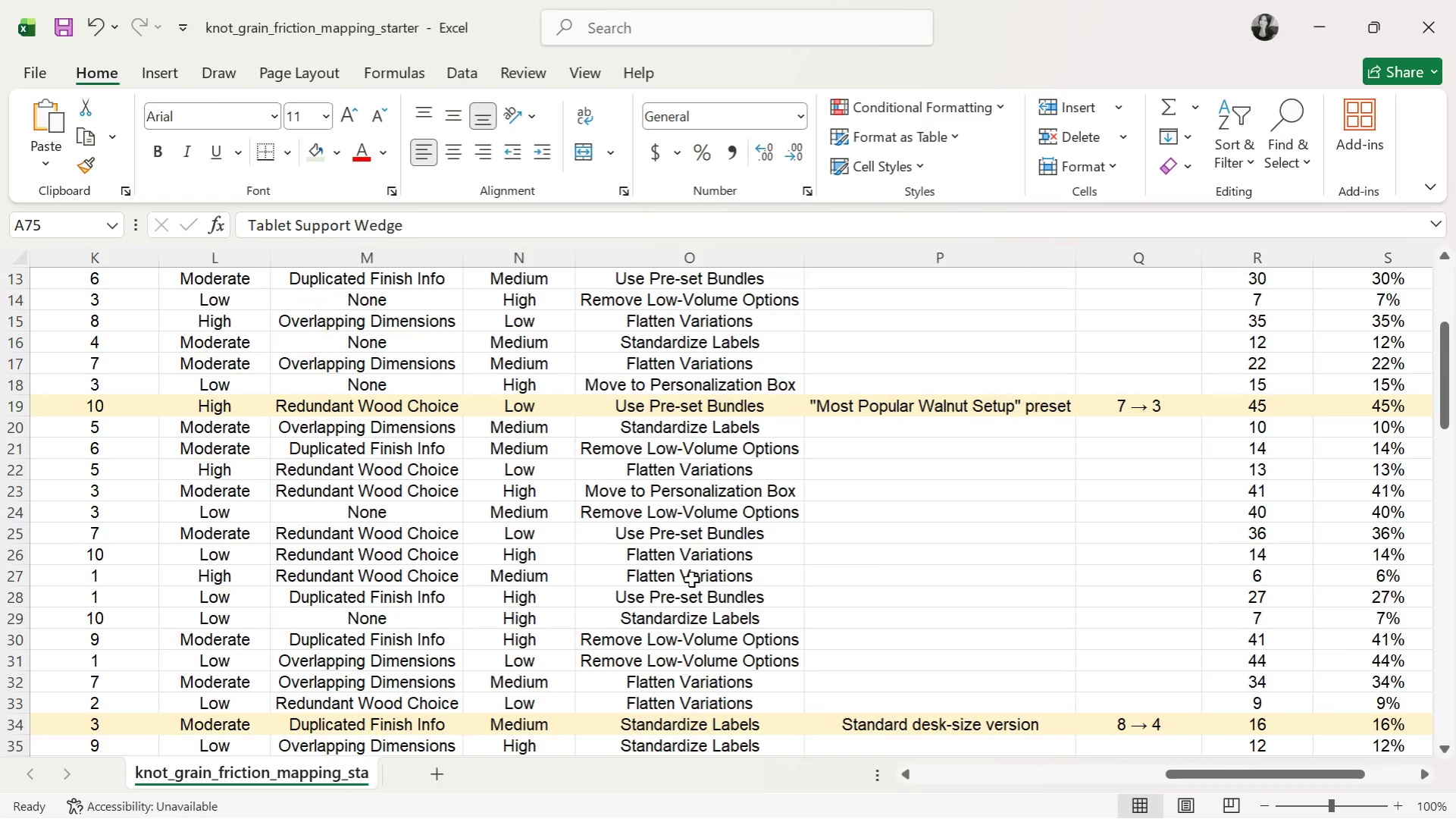 
key(Alt+Tab)